 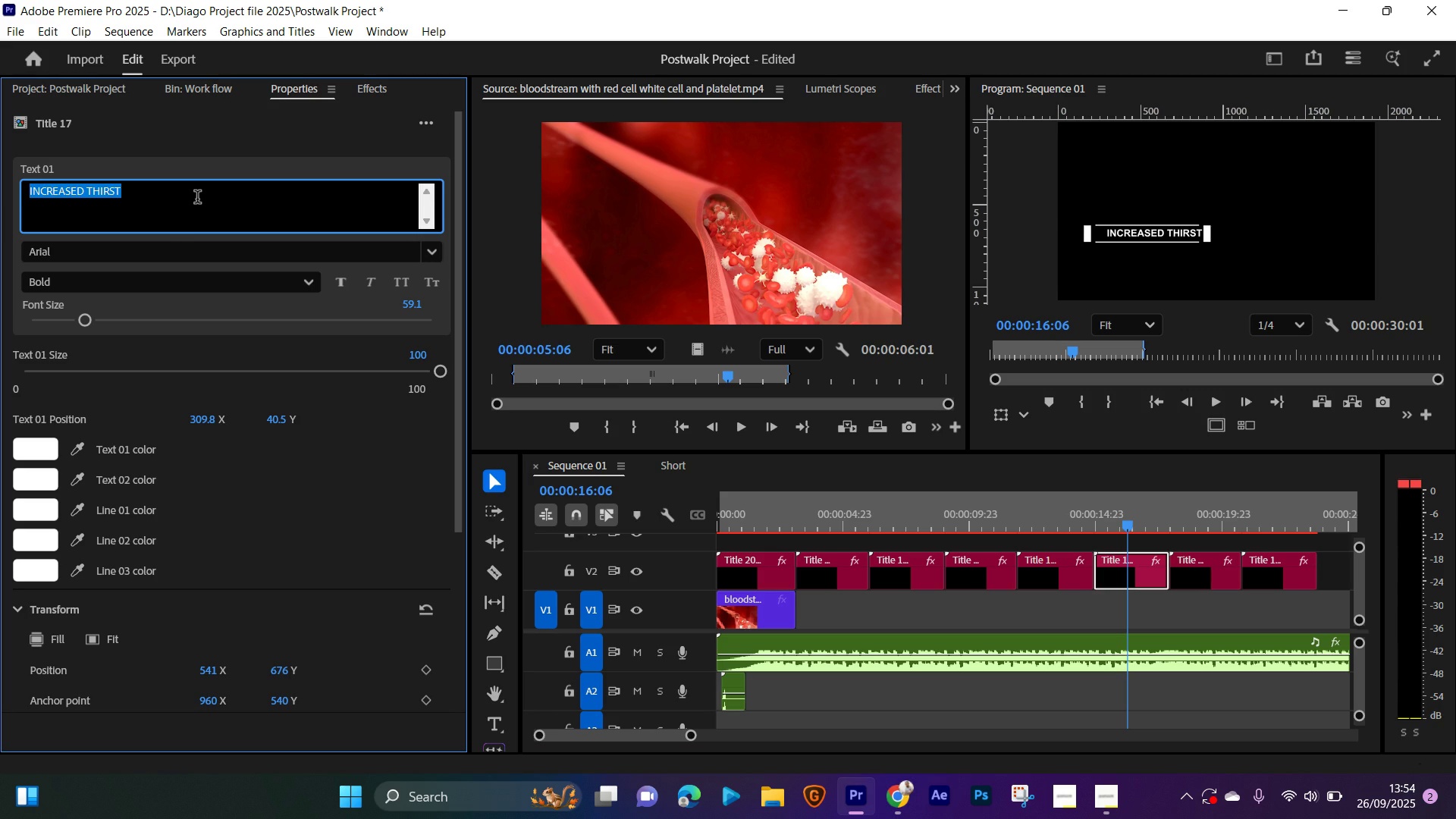 
key(Control+V)
 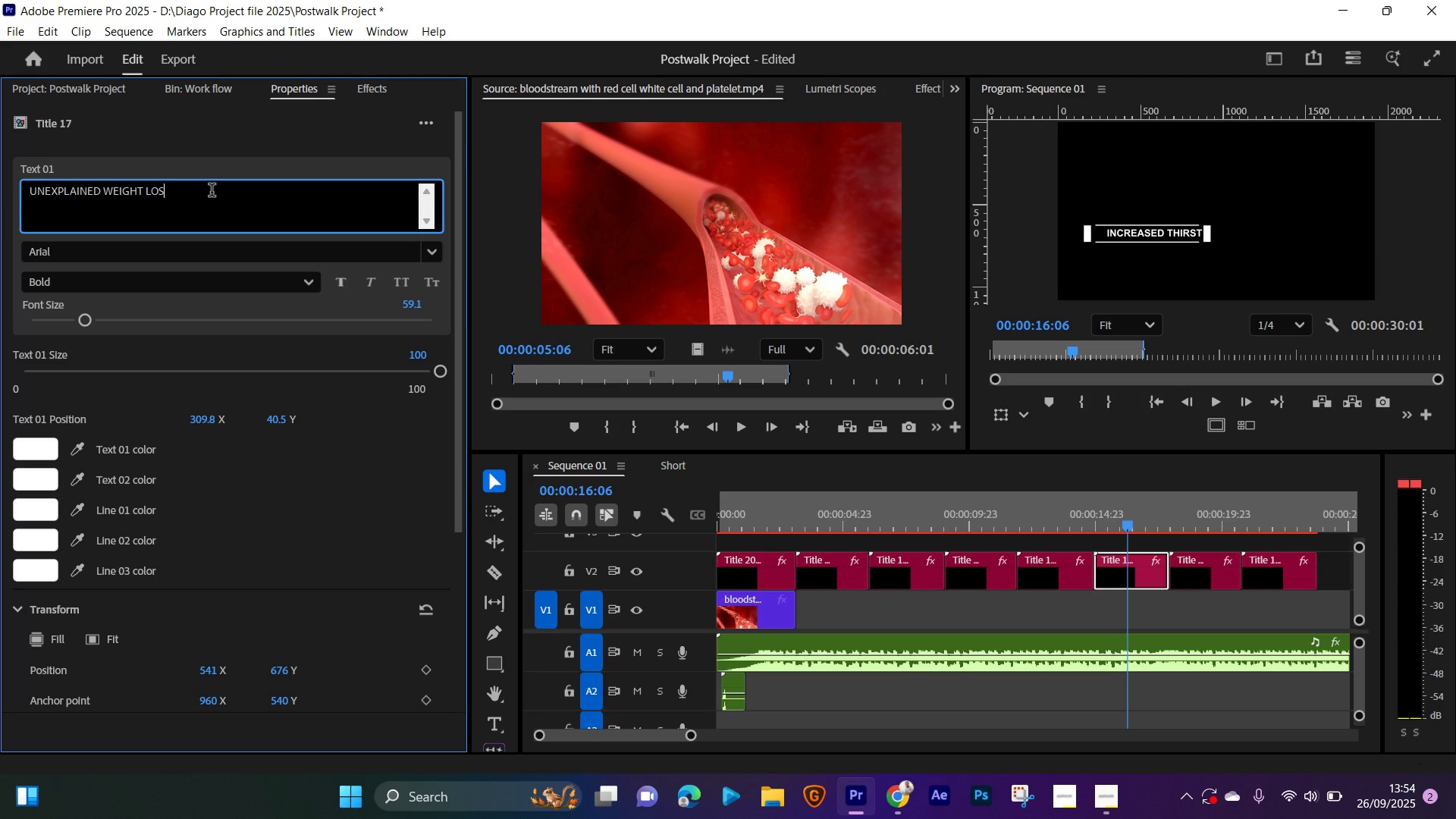 
key(S)
 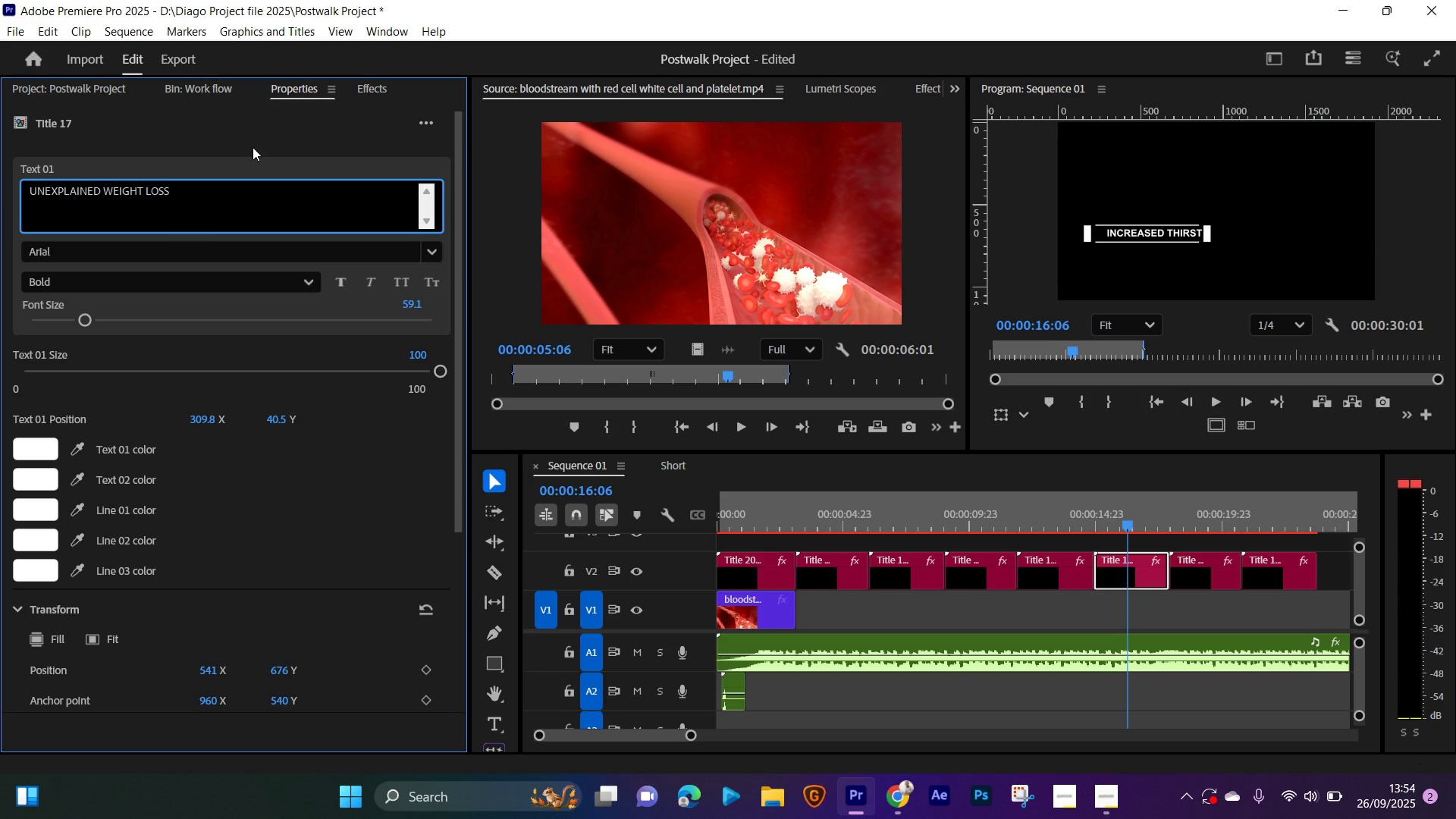 
left_click([253, 147])
 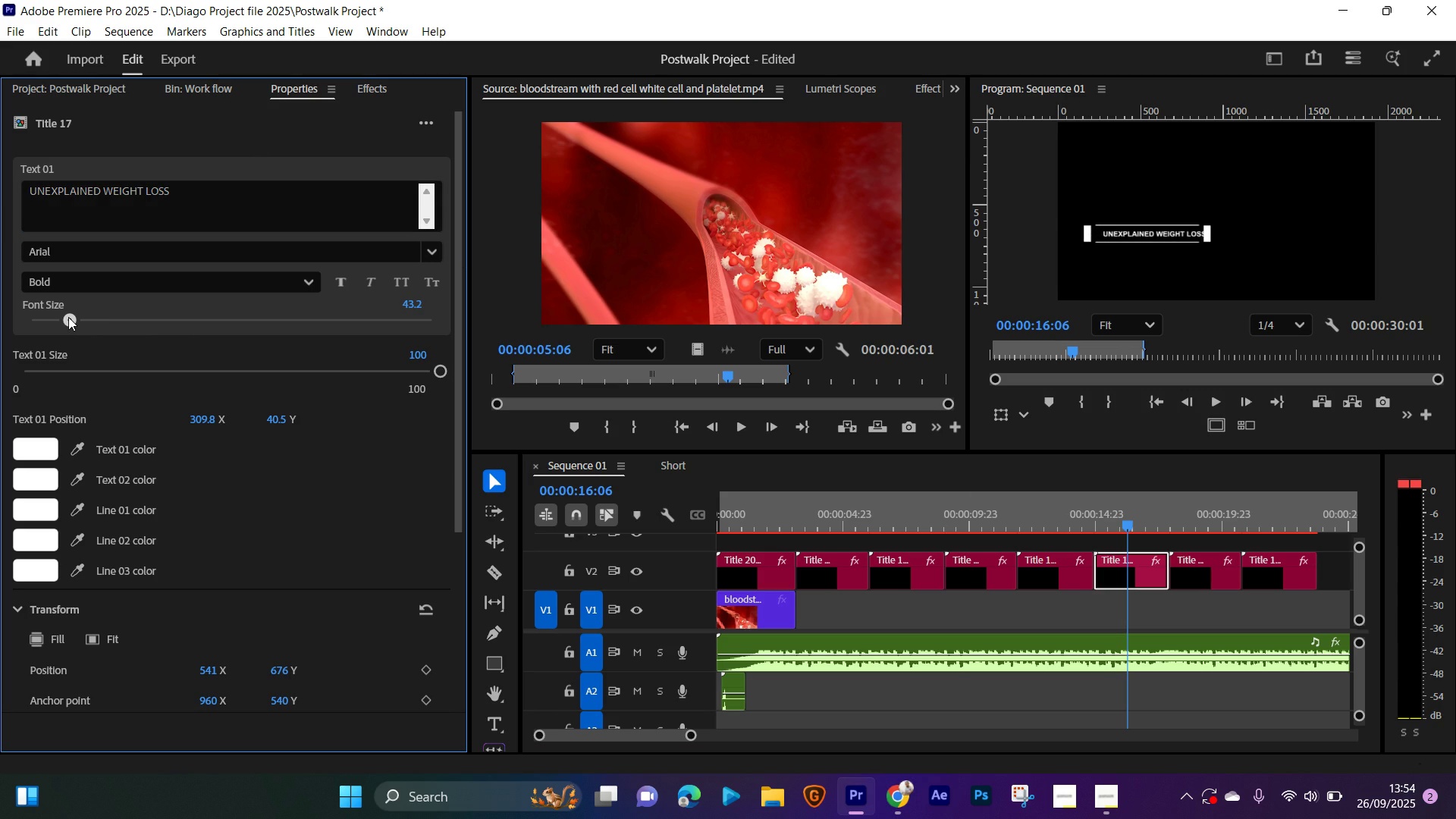 
wait(5.89)
 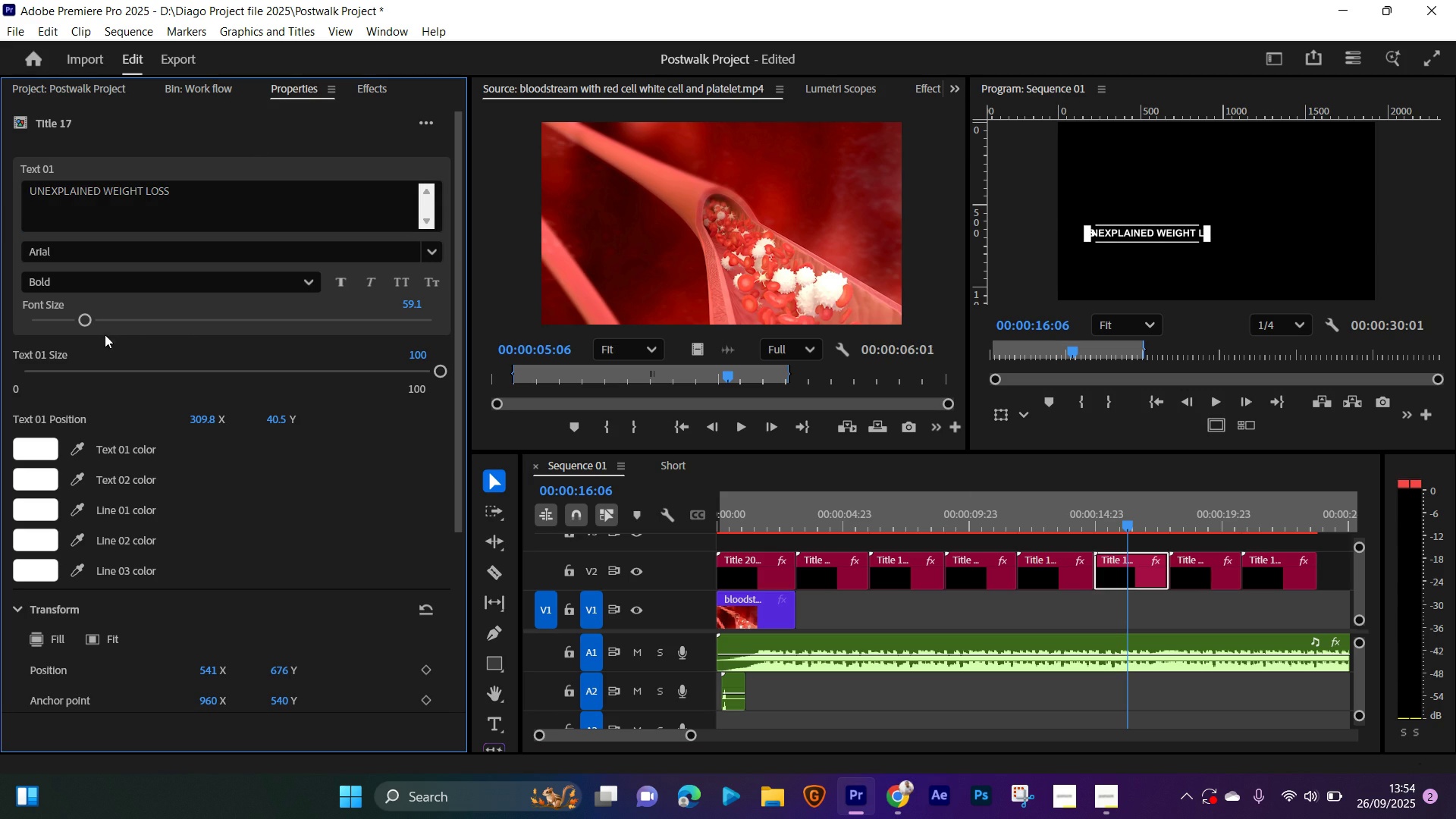 
mouse_move([99, 320])
 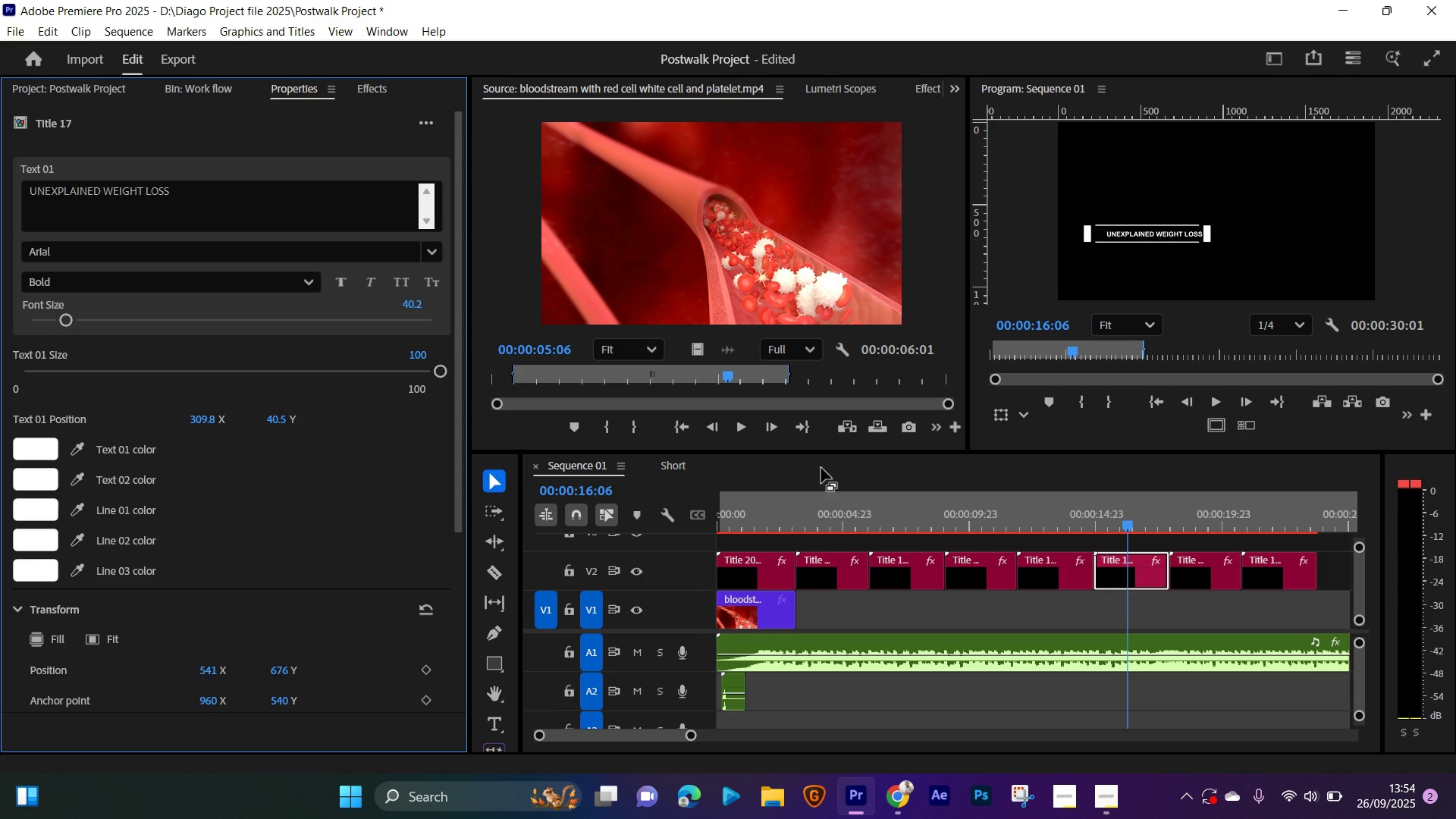 
key(Space)
 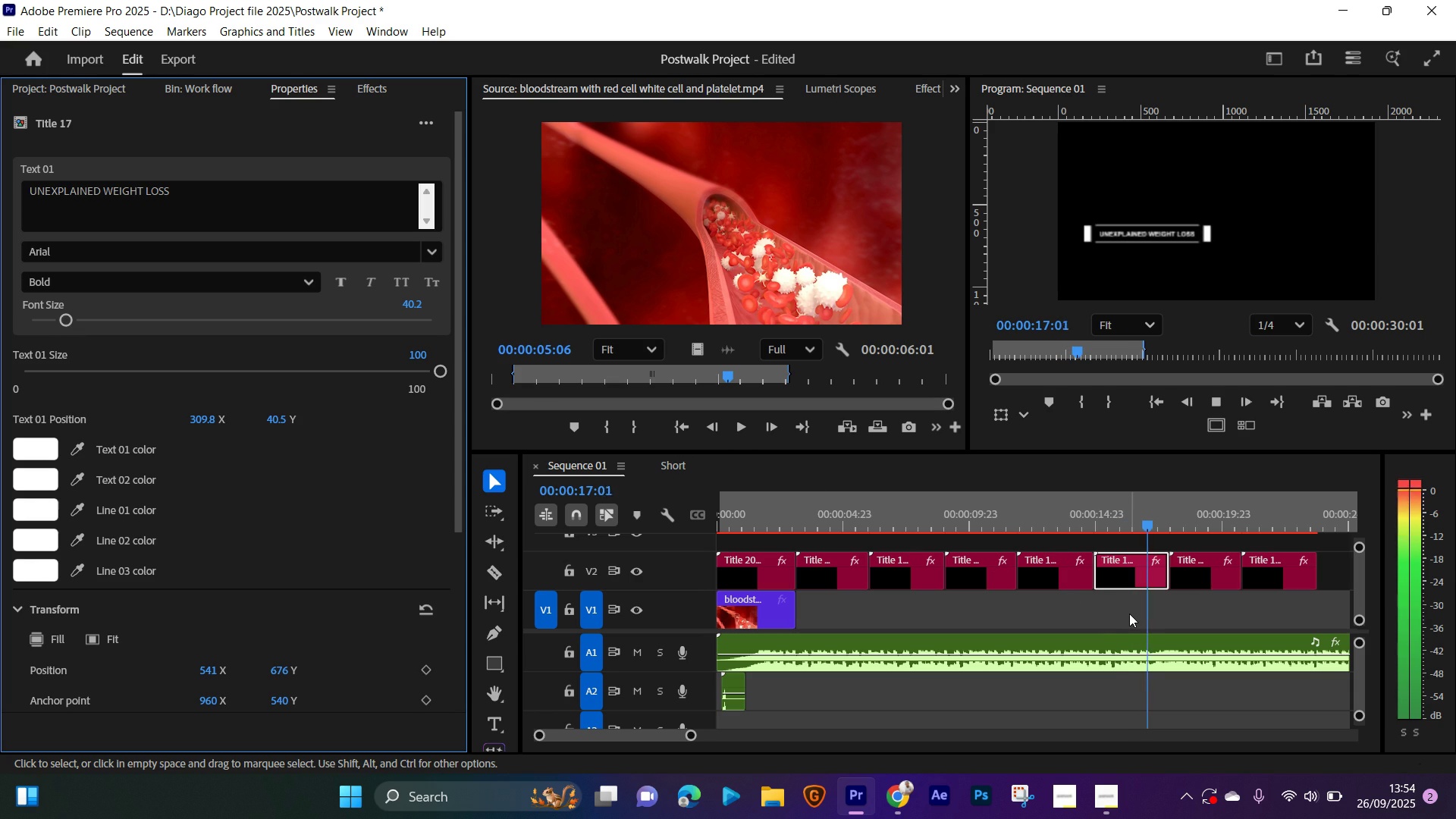 
key(Space)
 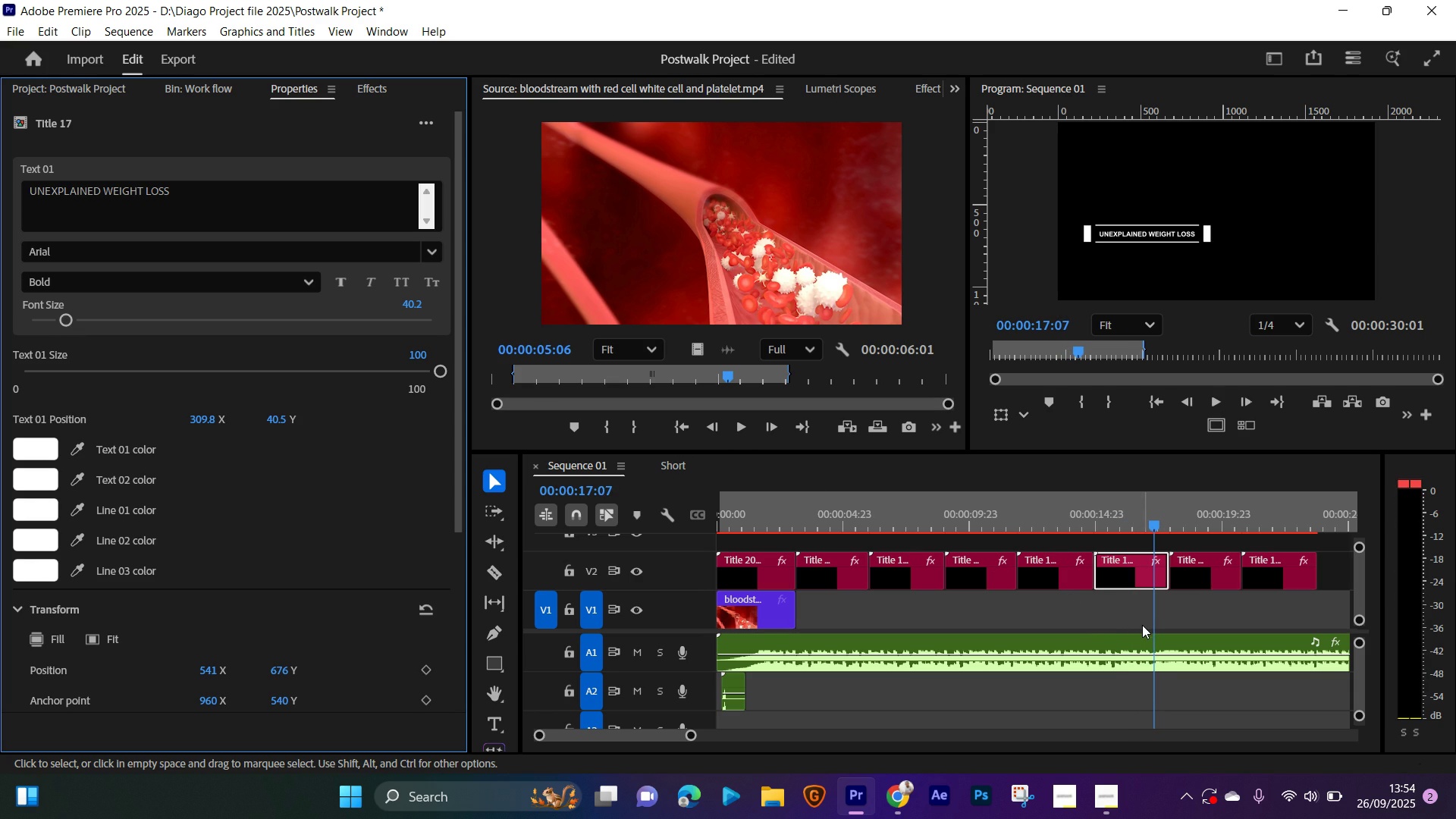 
key(Space)
 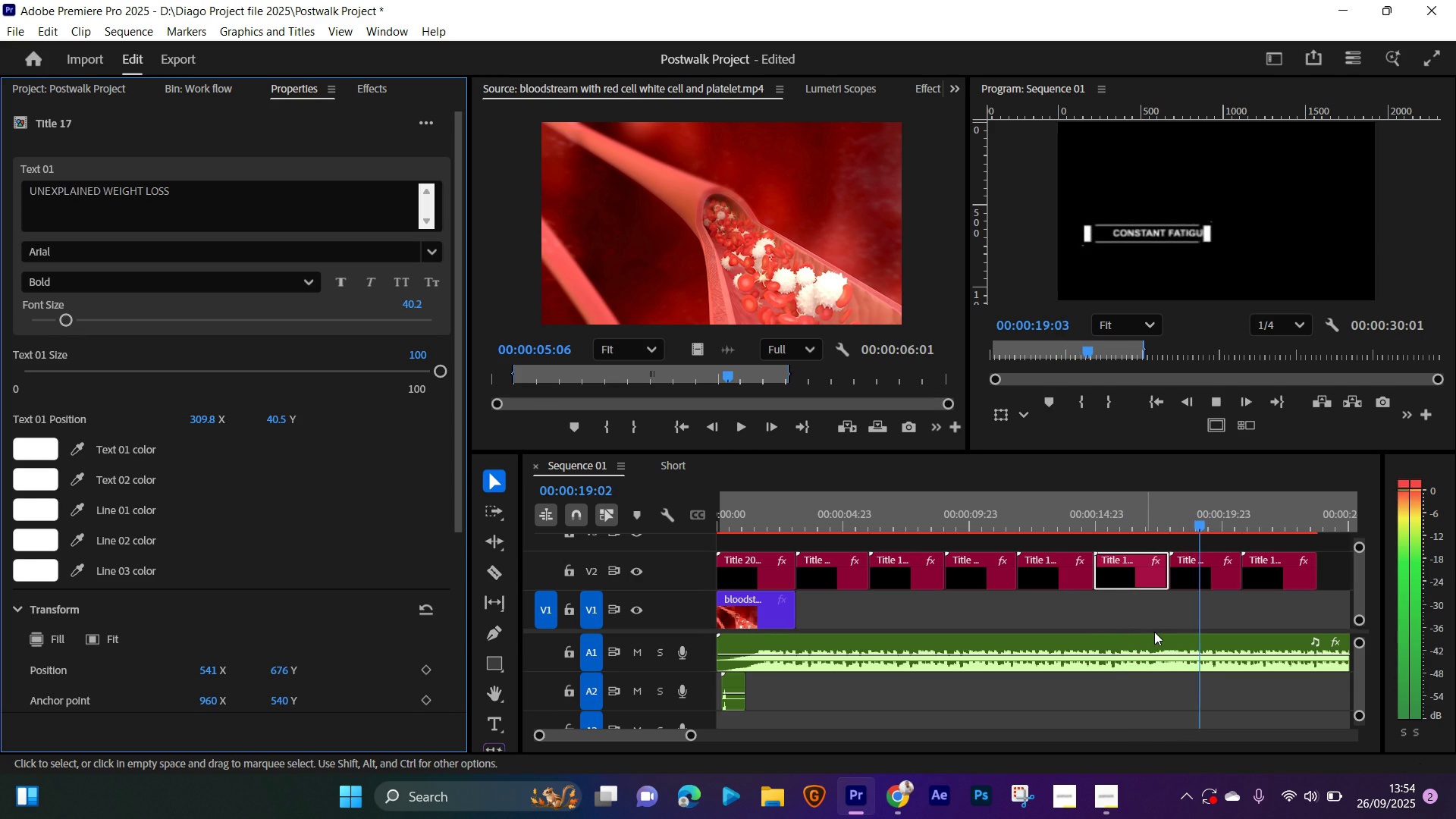 
key(Space)
 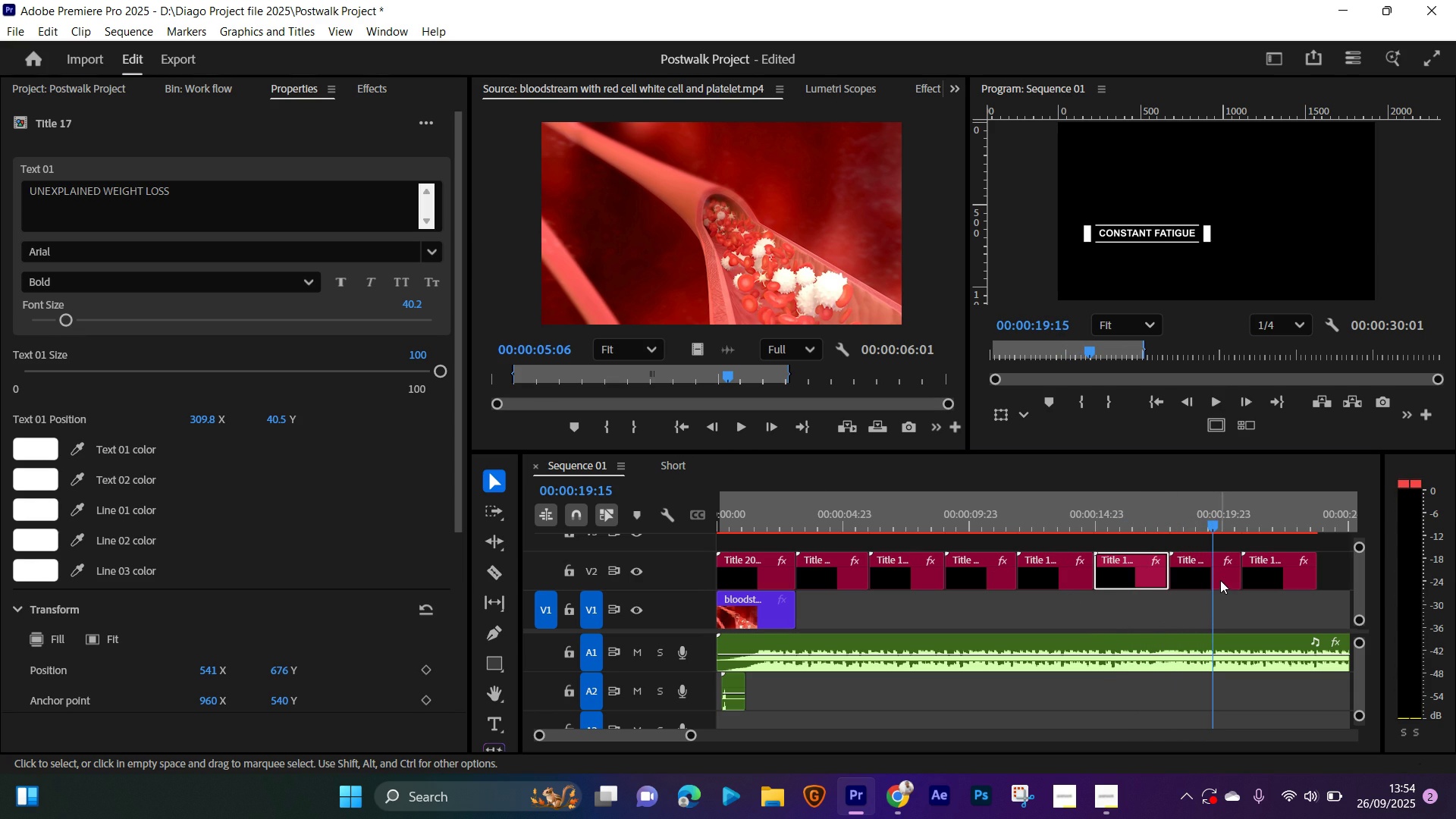 
left_click([1220, 580])
 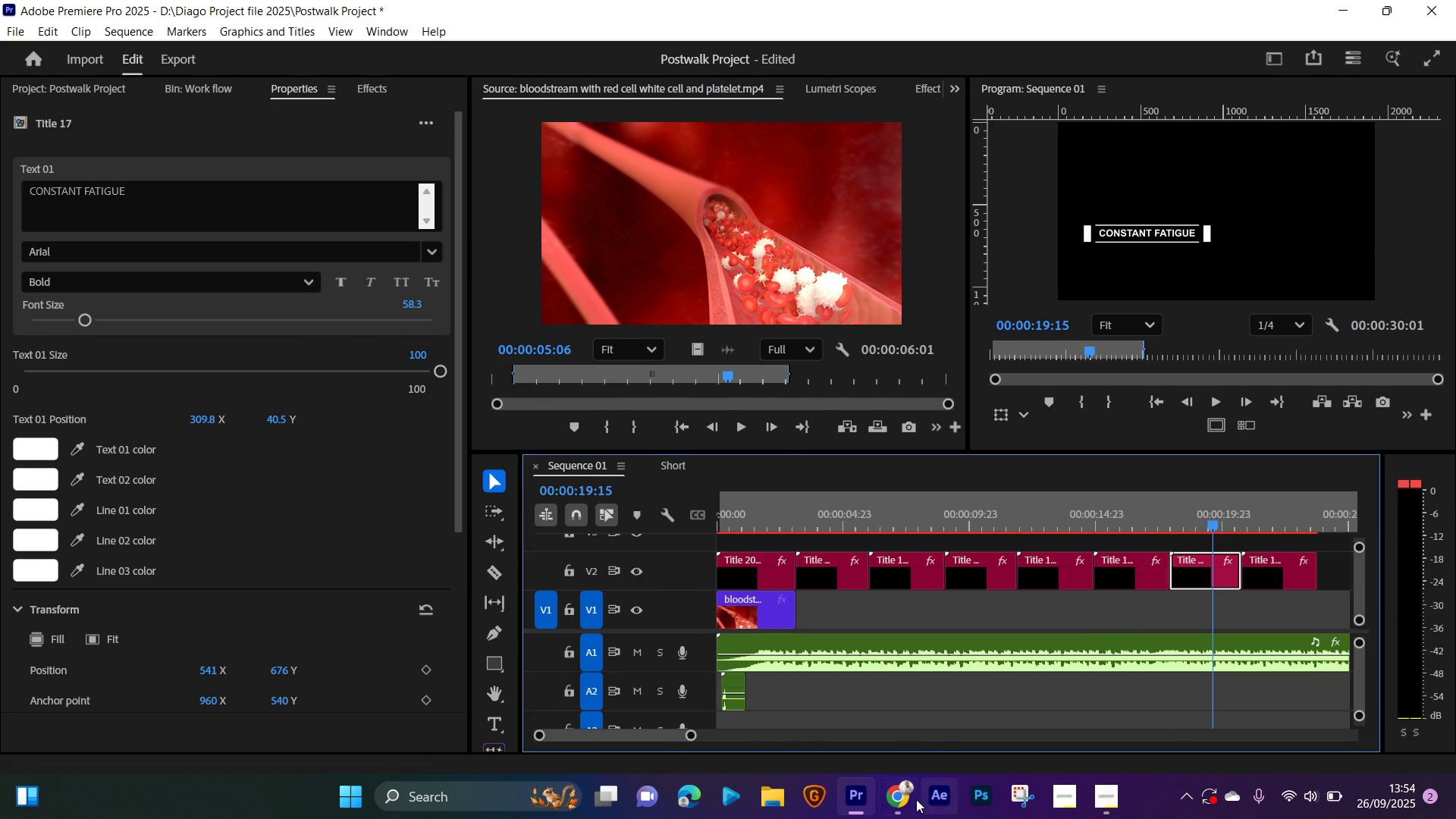 
left_click([903, 805])
 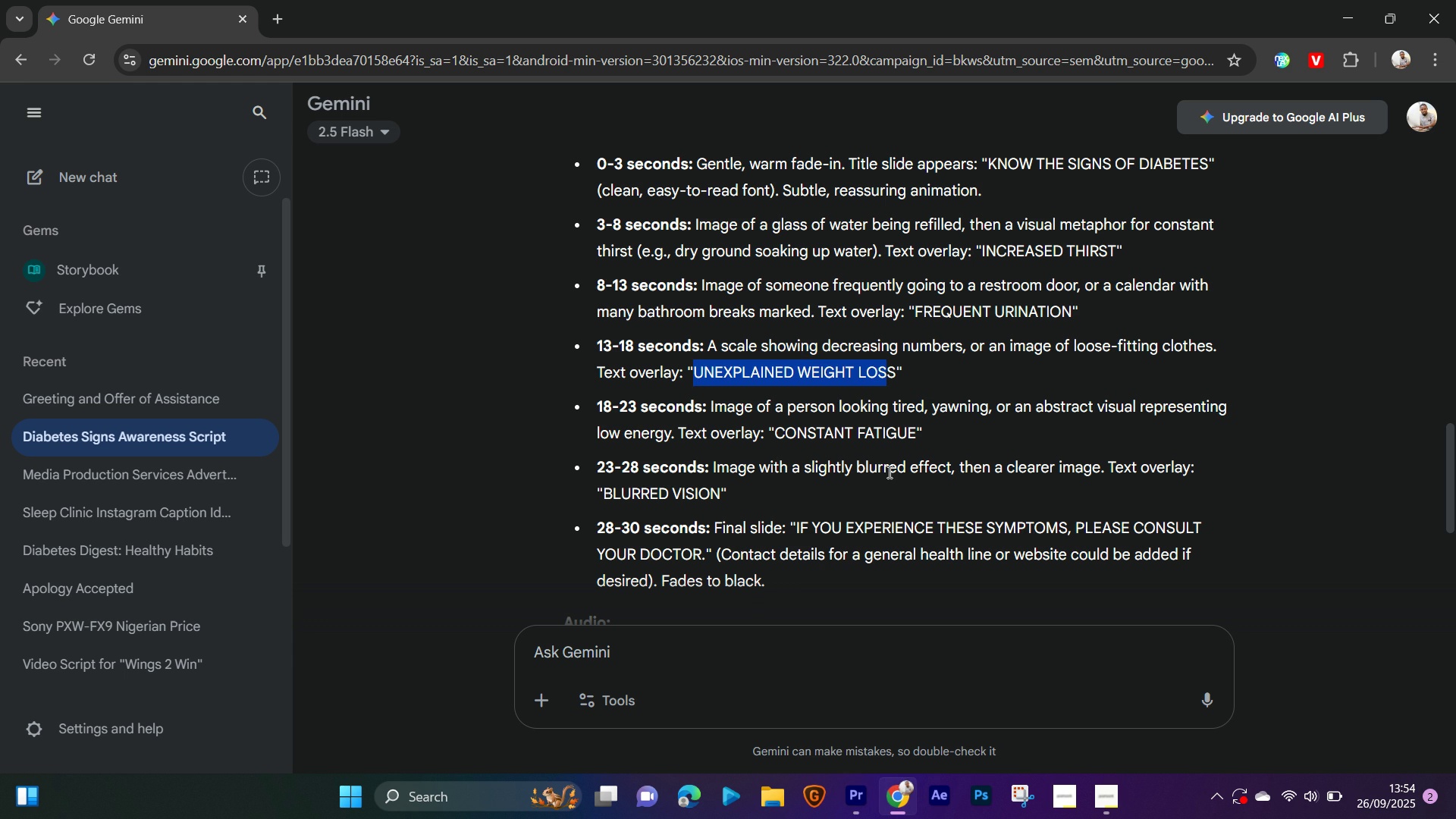 
wait(5.11)
 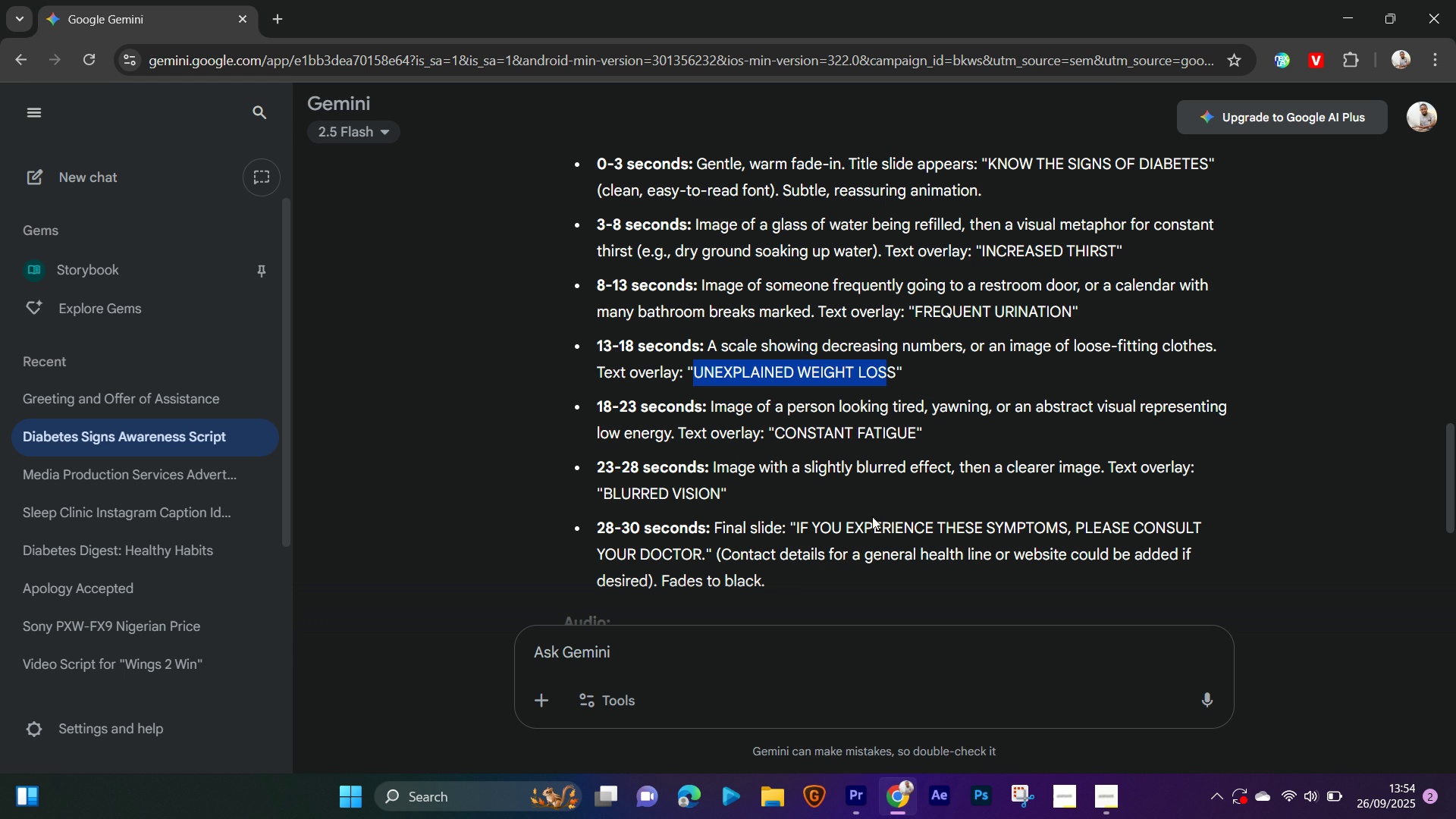 
scroll: coordinate [883, 496], scroll_direction: down, amount: 1.0